 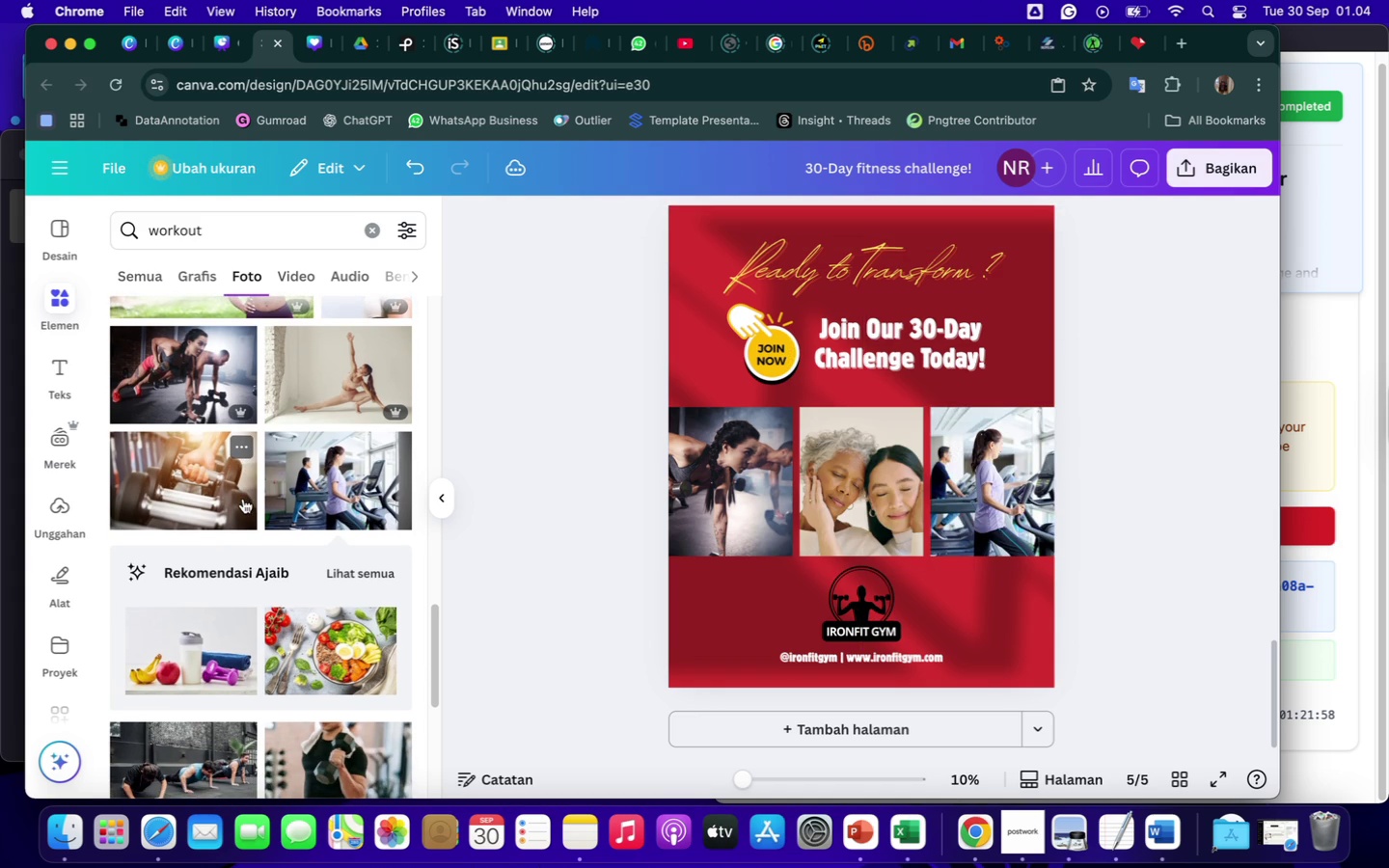 
scroll: coordinate [243, 499], scroll_direction: down, amount: 27.0
 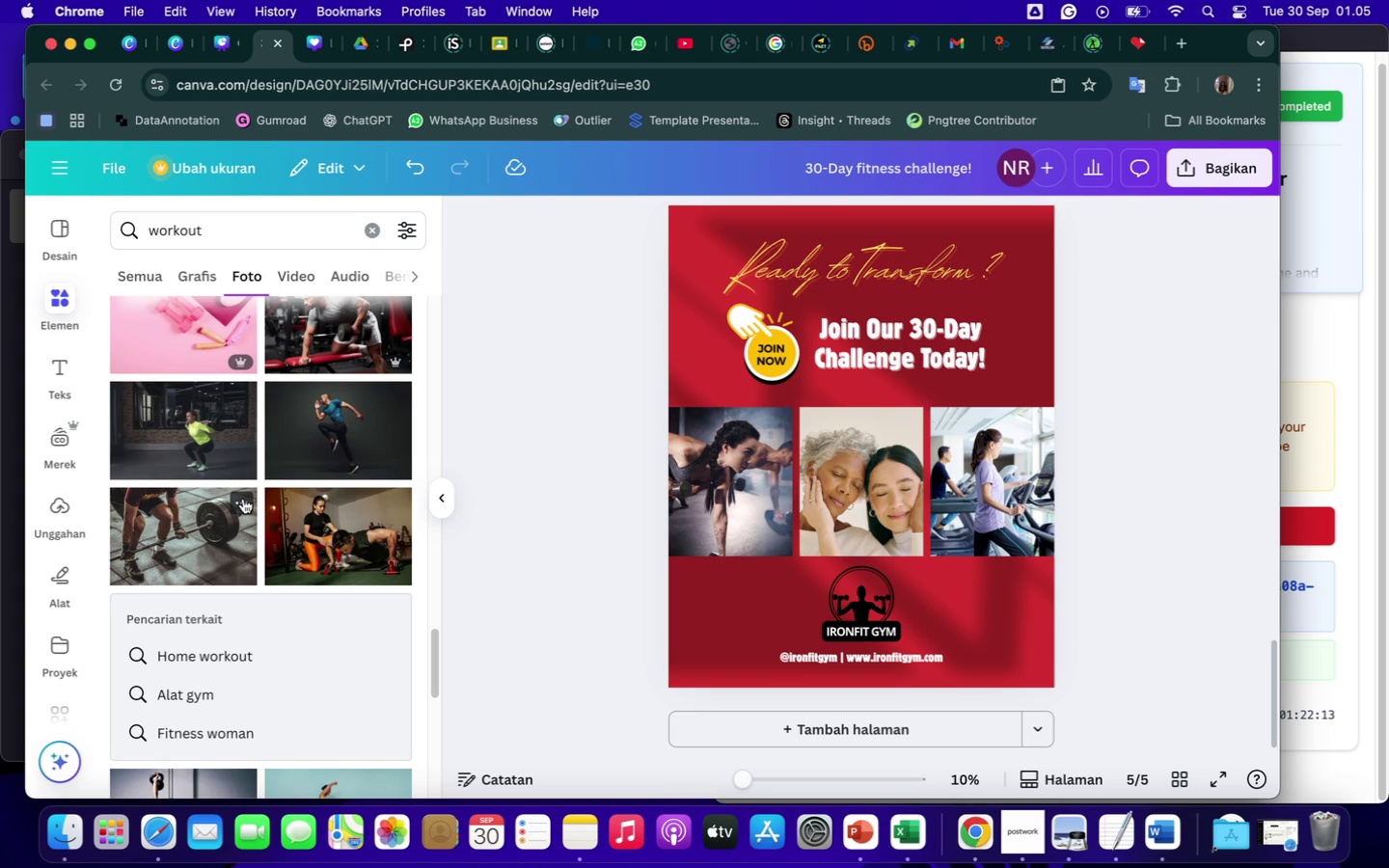 
wait(6.81)
 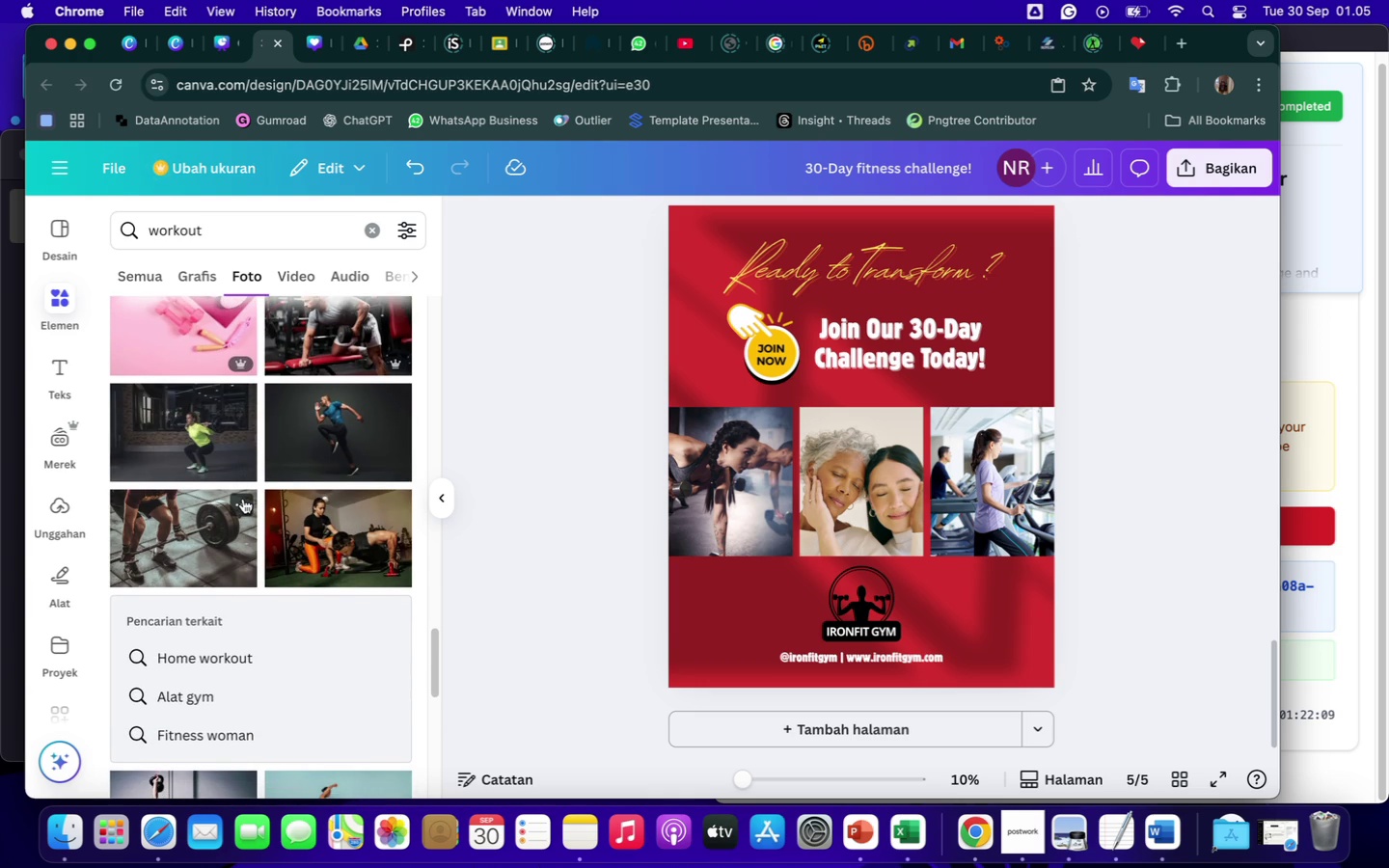 
scroll: coordinate [243, 499], scroll_direction: down, amount: 55.0
 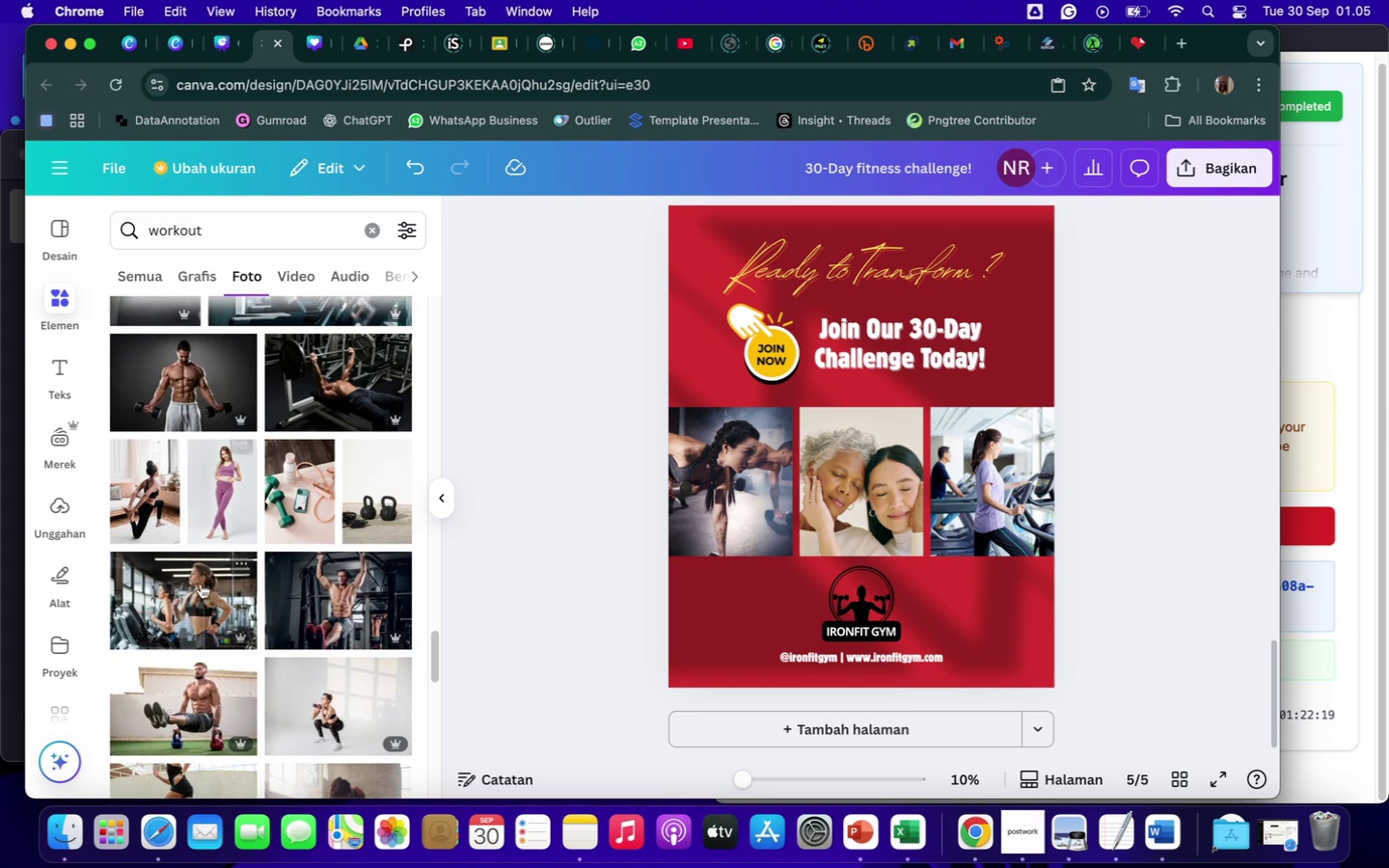 
left_click([194, 610])